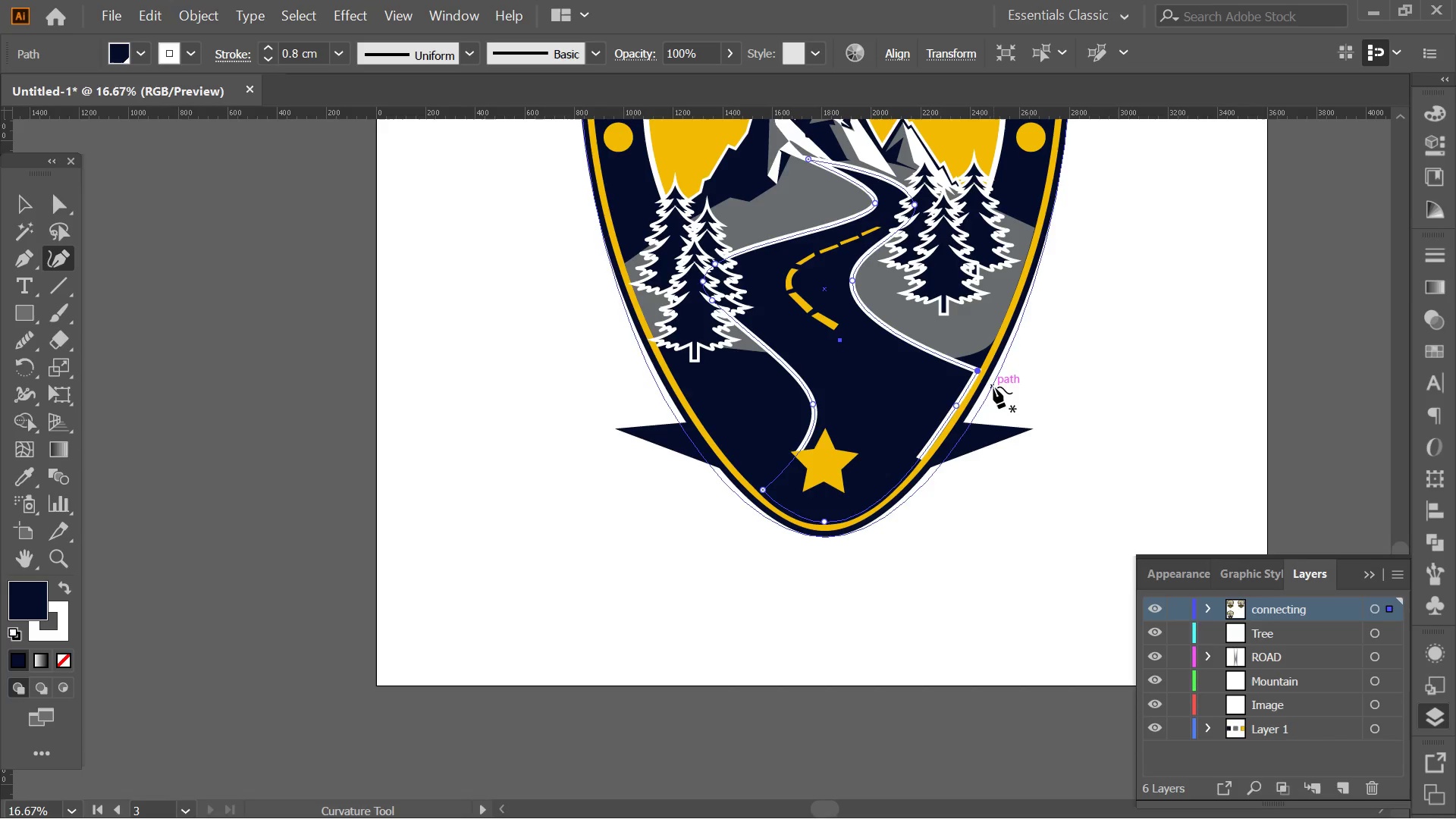 
scroll: coordinate [914, 397], scroll_direction: down, amount: 2.0
 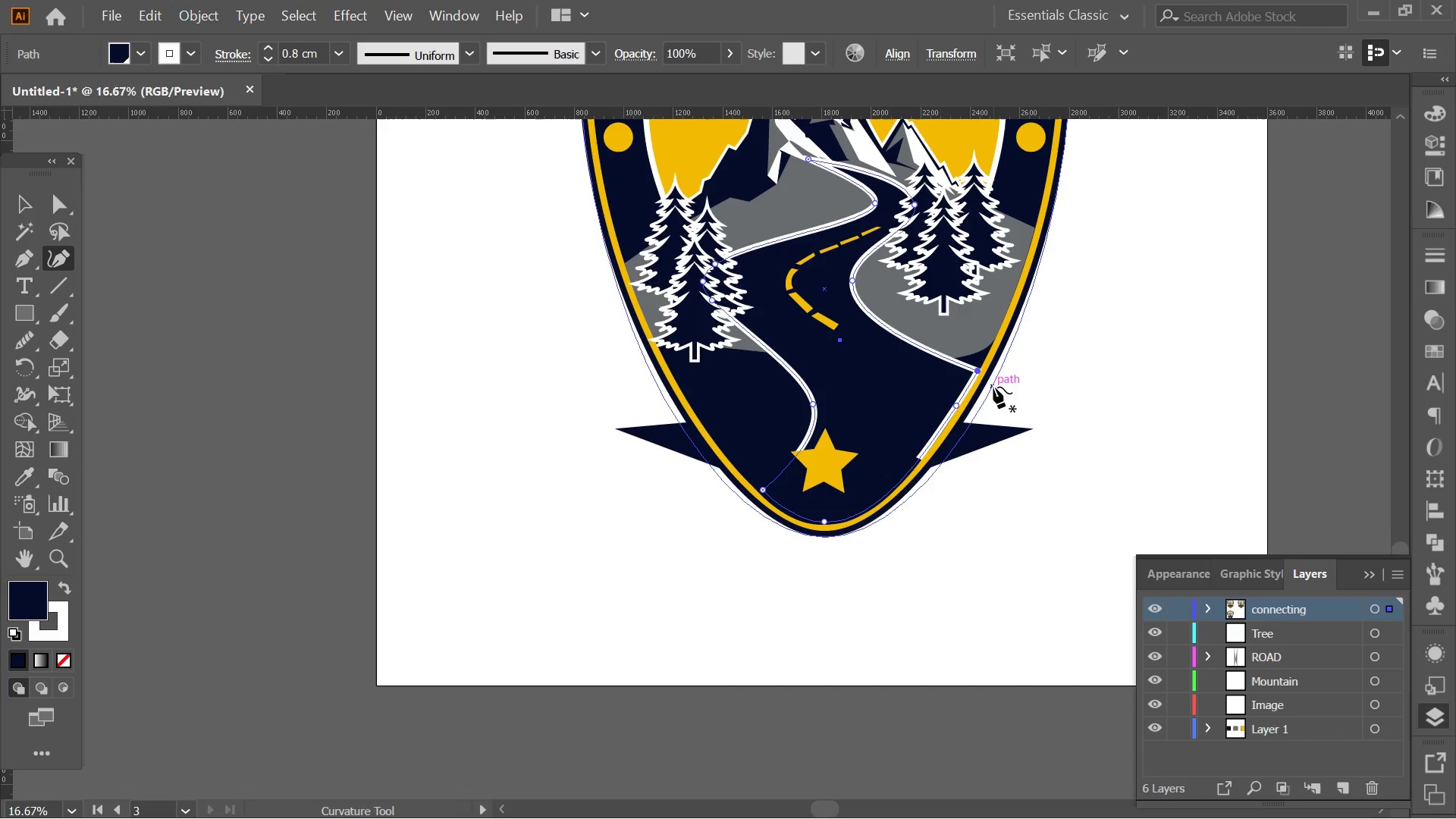 
hold_key(key=AltLeft, duration=0.38)
scroll: coordinate [970, 390], scroll_direction: up, amount: 2.0
 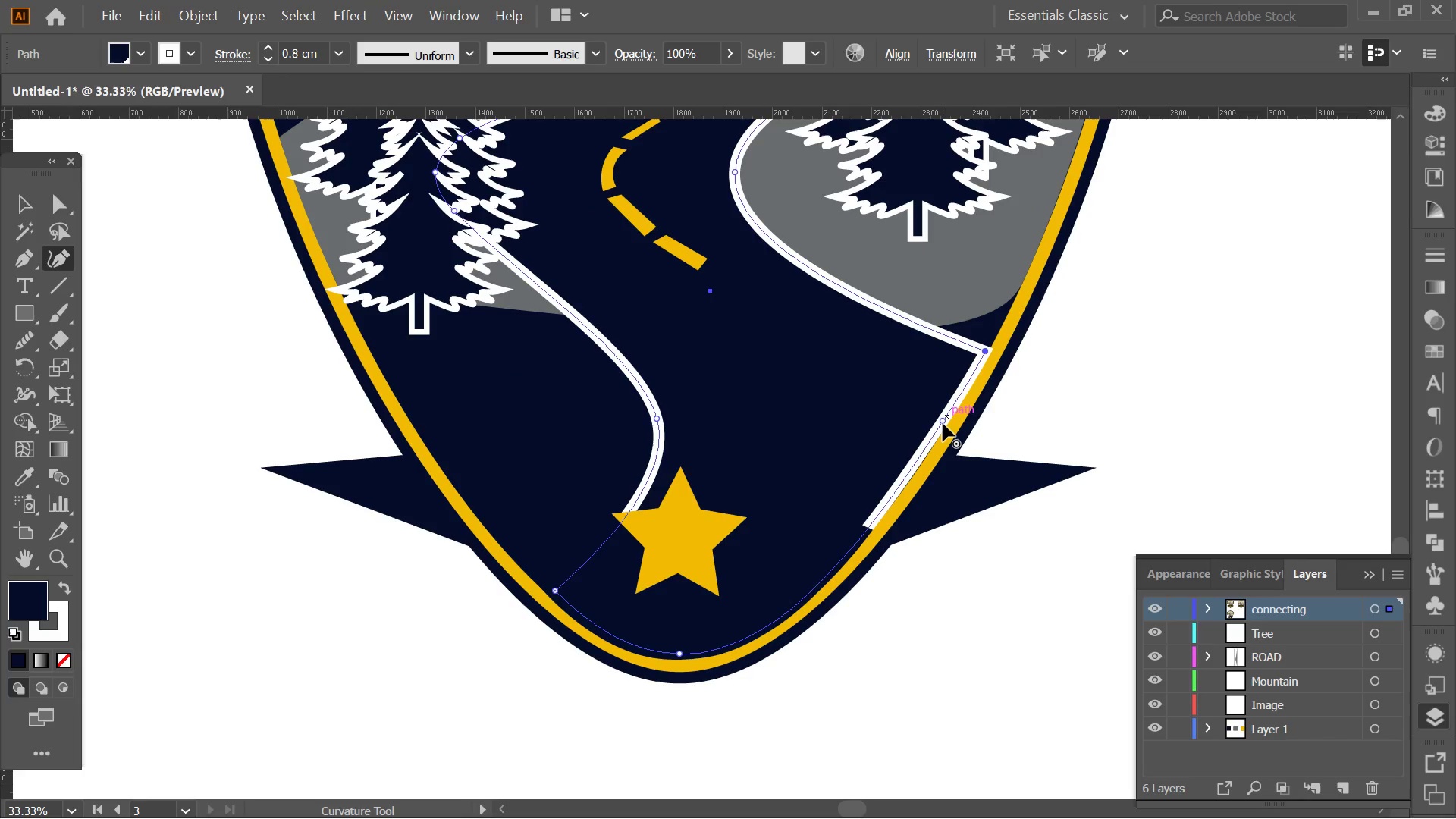 
left_click([943, 423])
 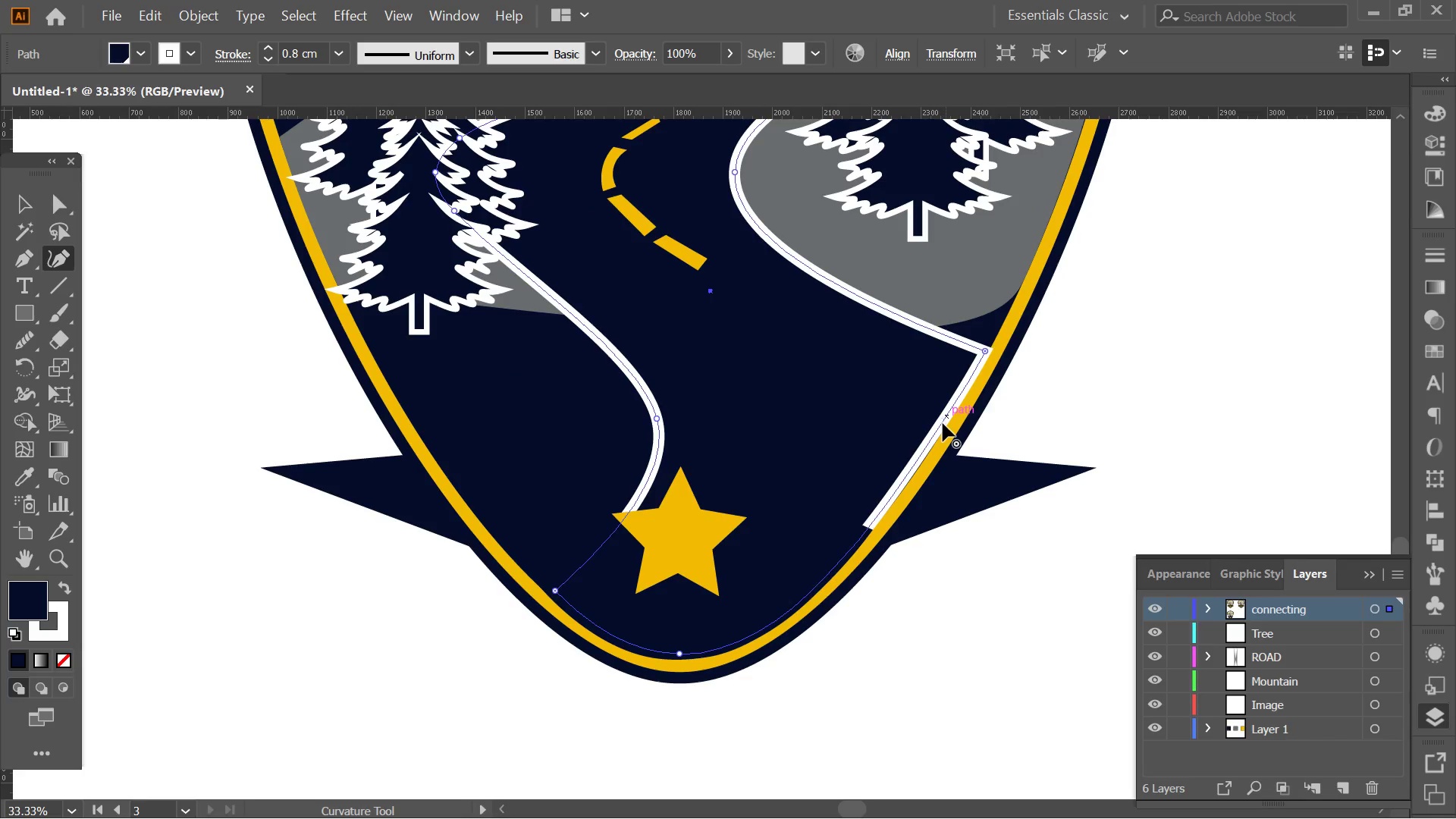 
key(Delete)
 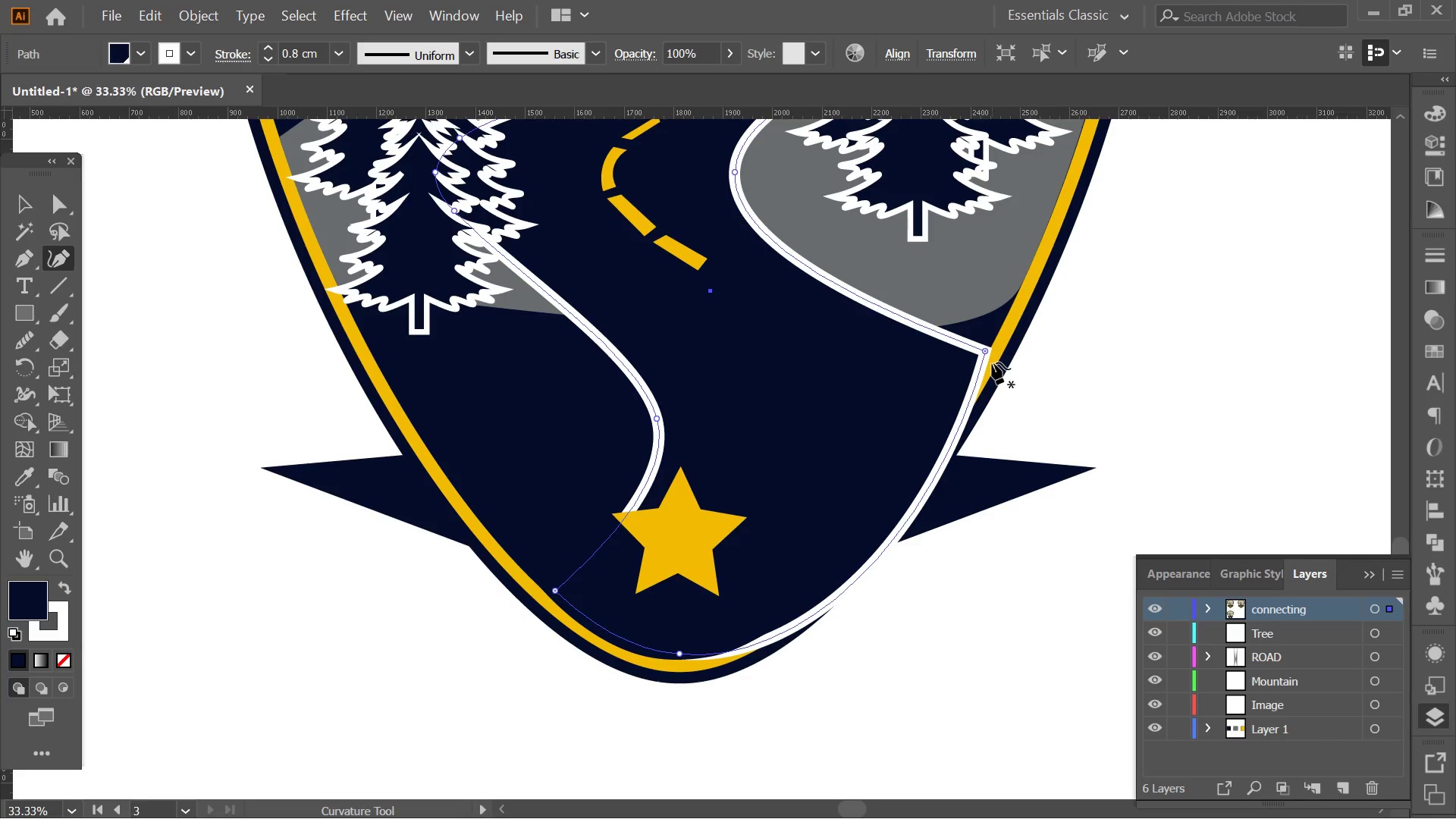 
key(Control+ControlLeft)
 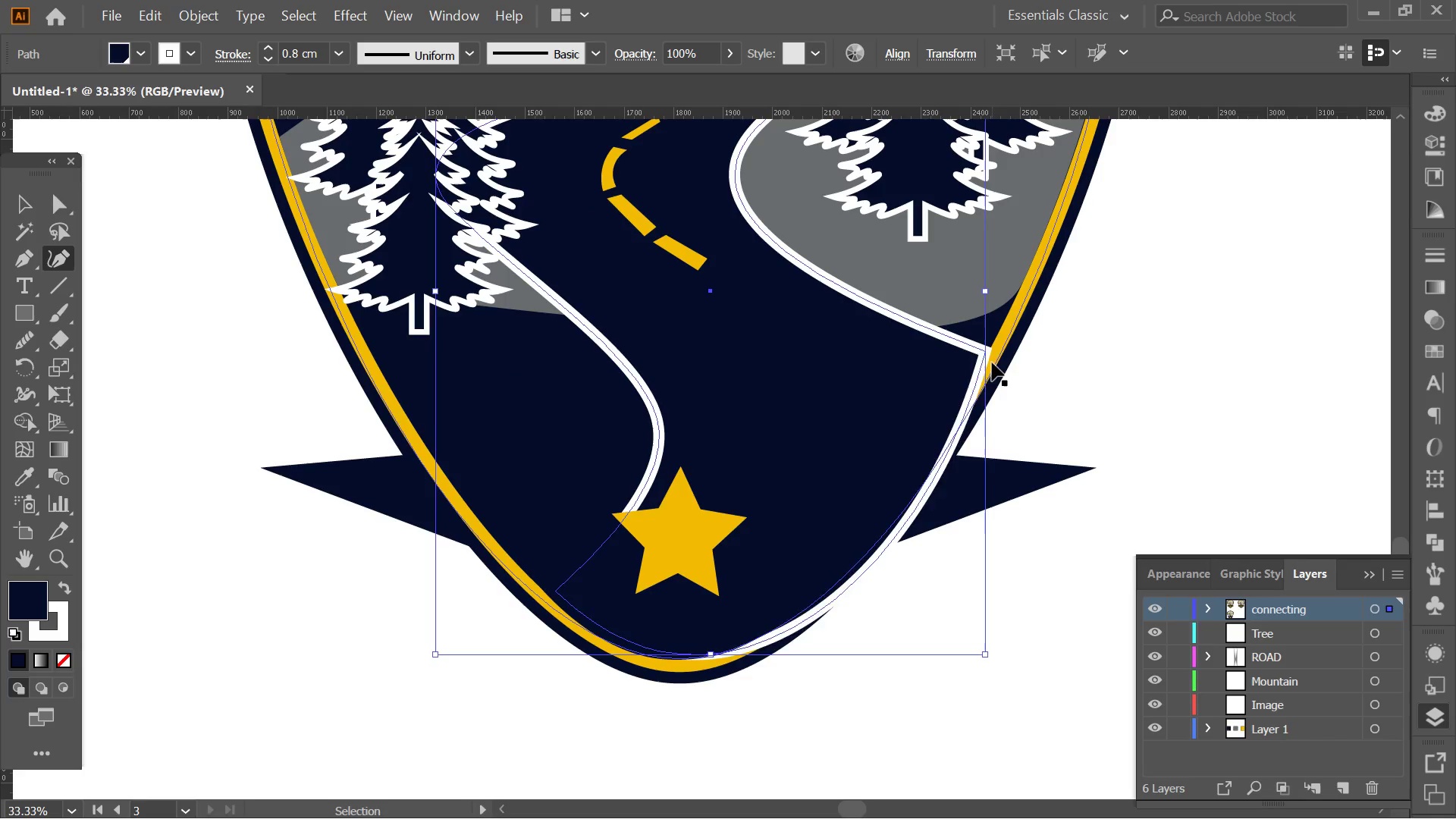 
key(Control+Z)
 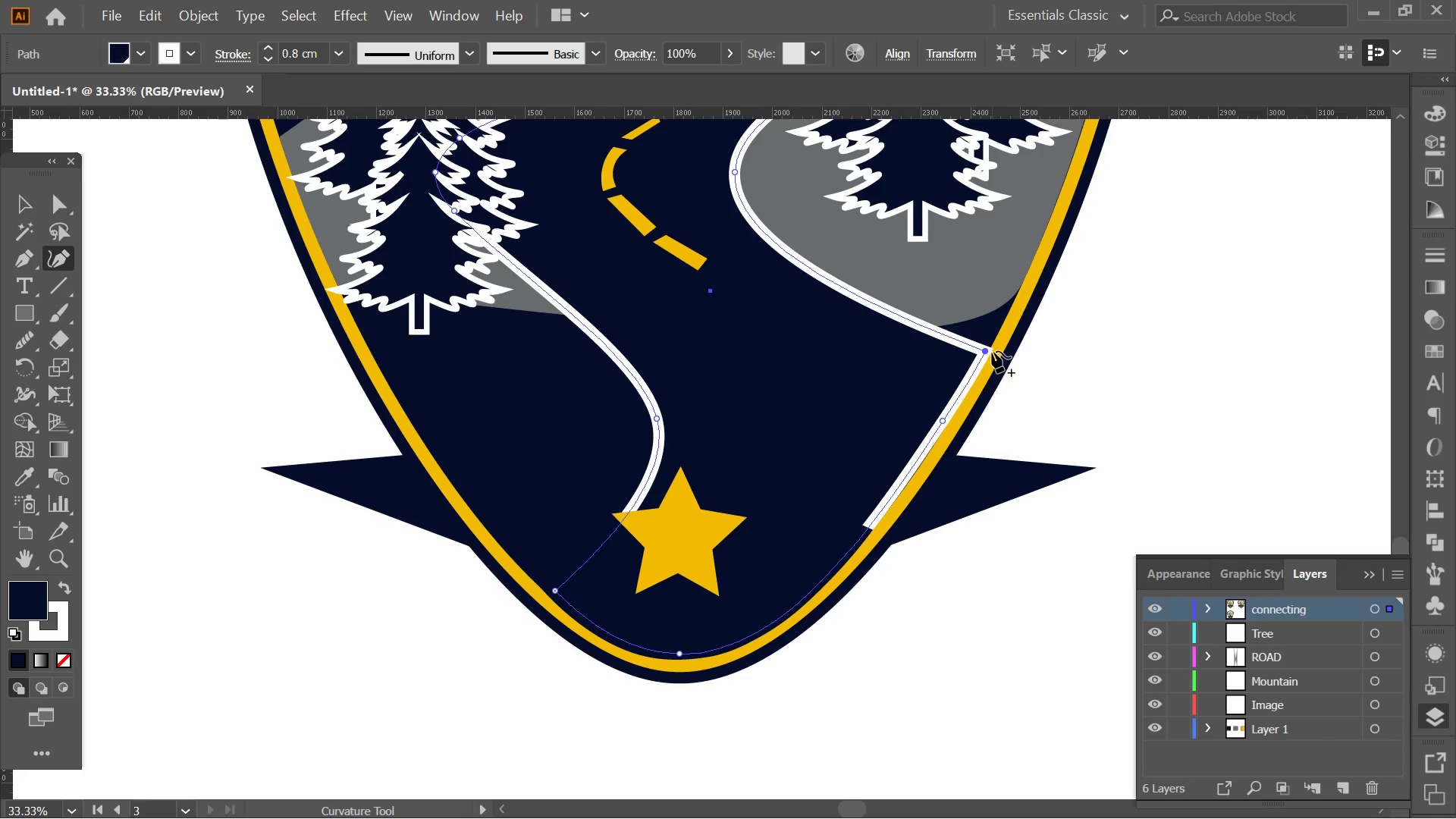 
left_click_drag(start_coordinate=[992, 351], to_coordinate=[976, 381])
 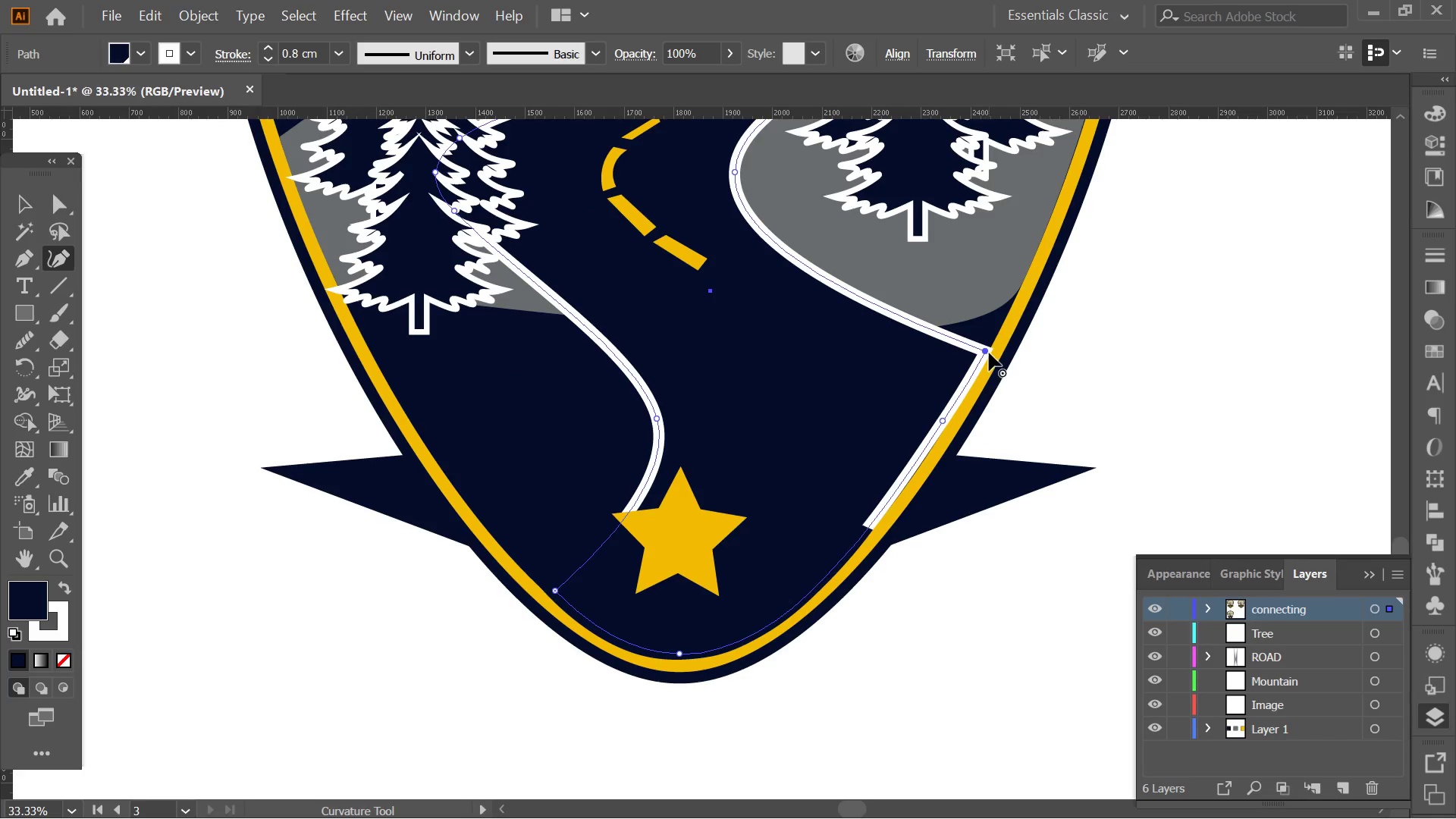 
key(Control+ControlLeft)
 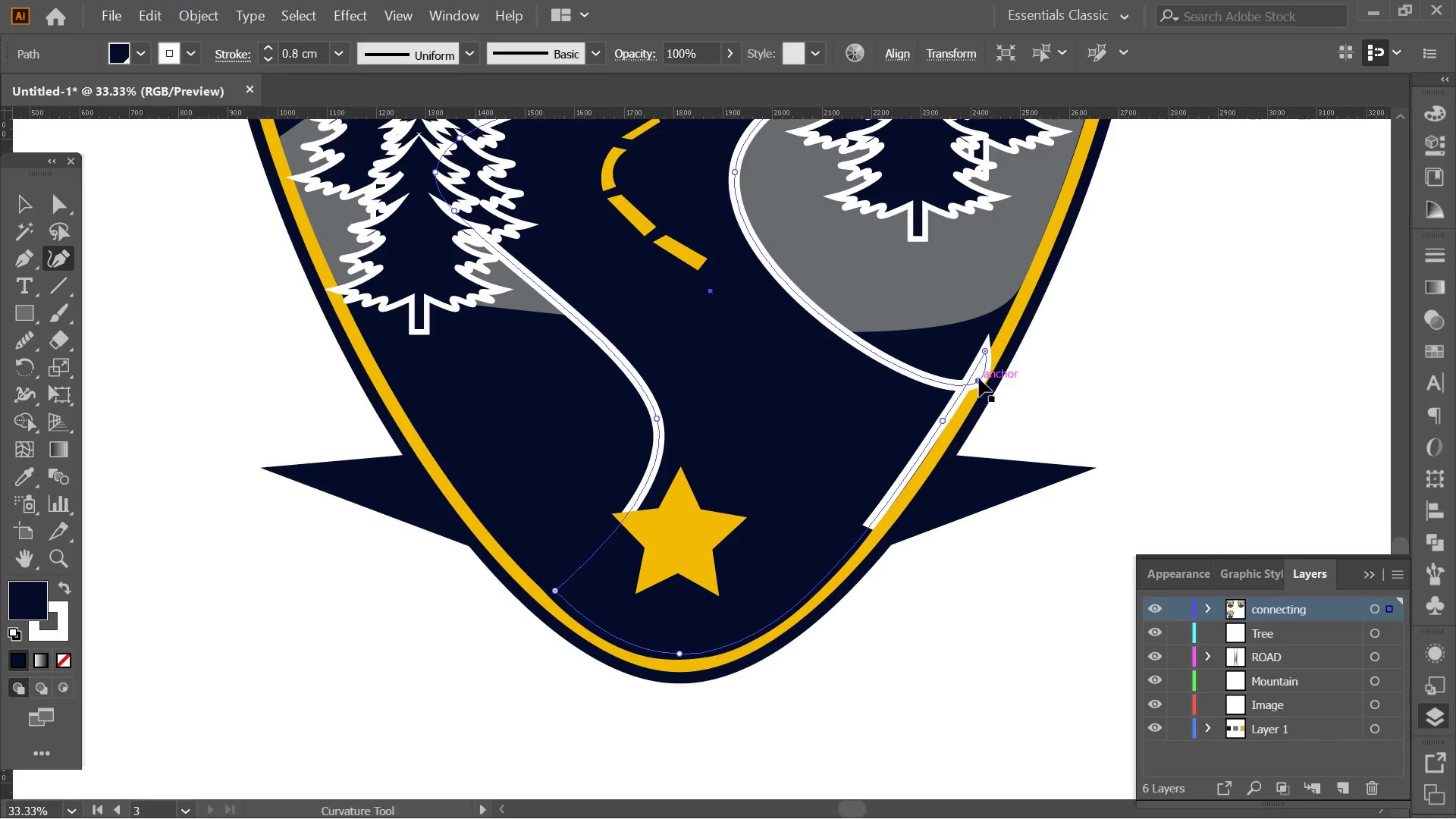 
key(Control+Z)
 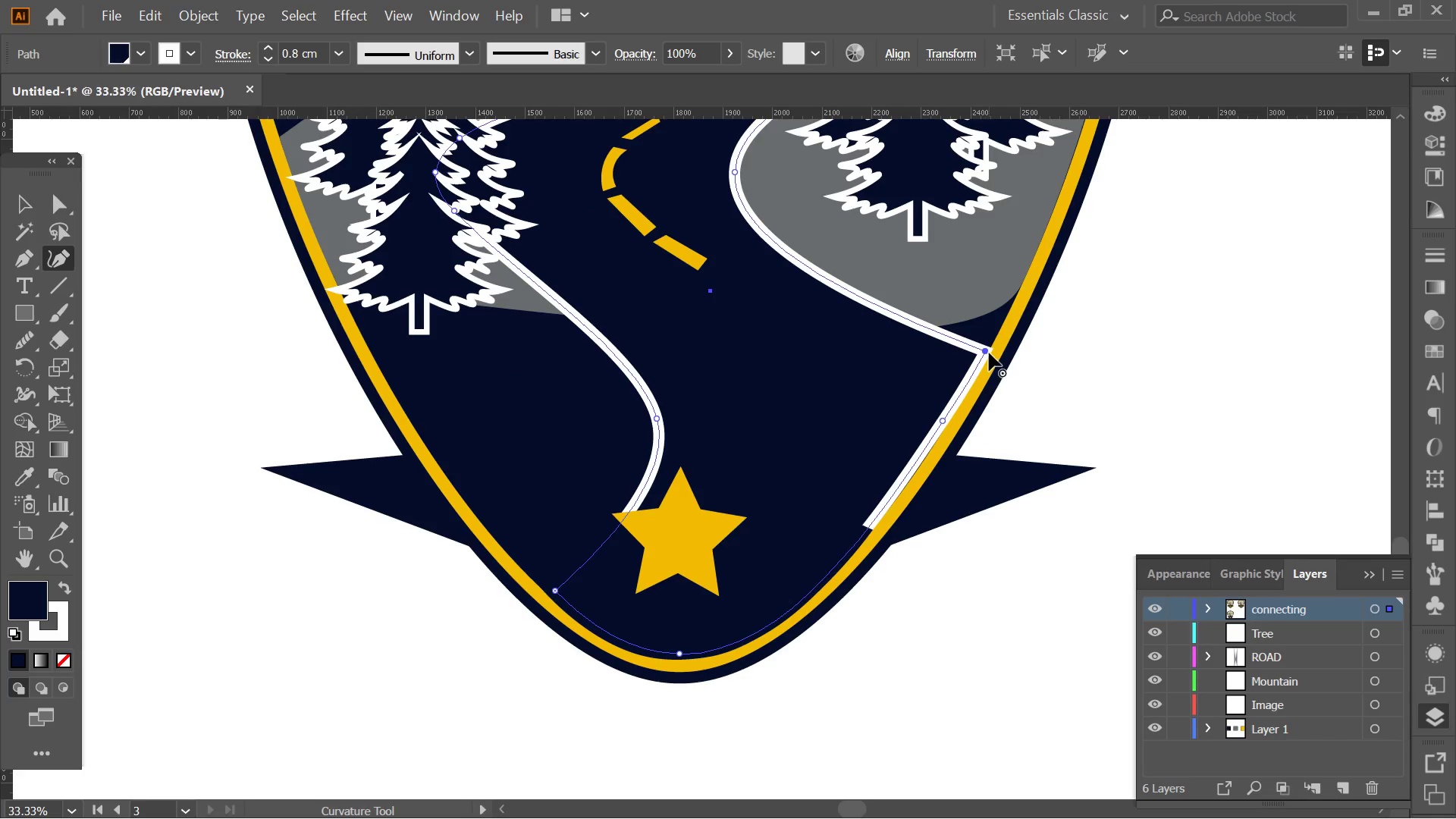 
left_click_drag(start_coordinate=[989, 353], to_coordinate=[970, 386])
 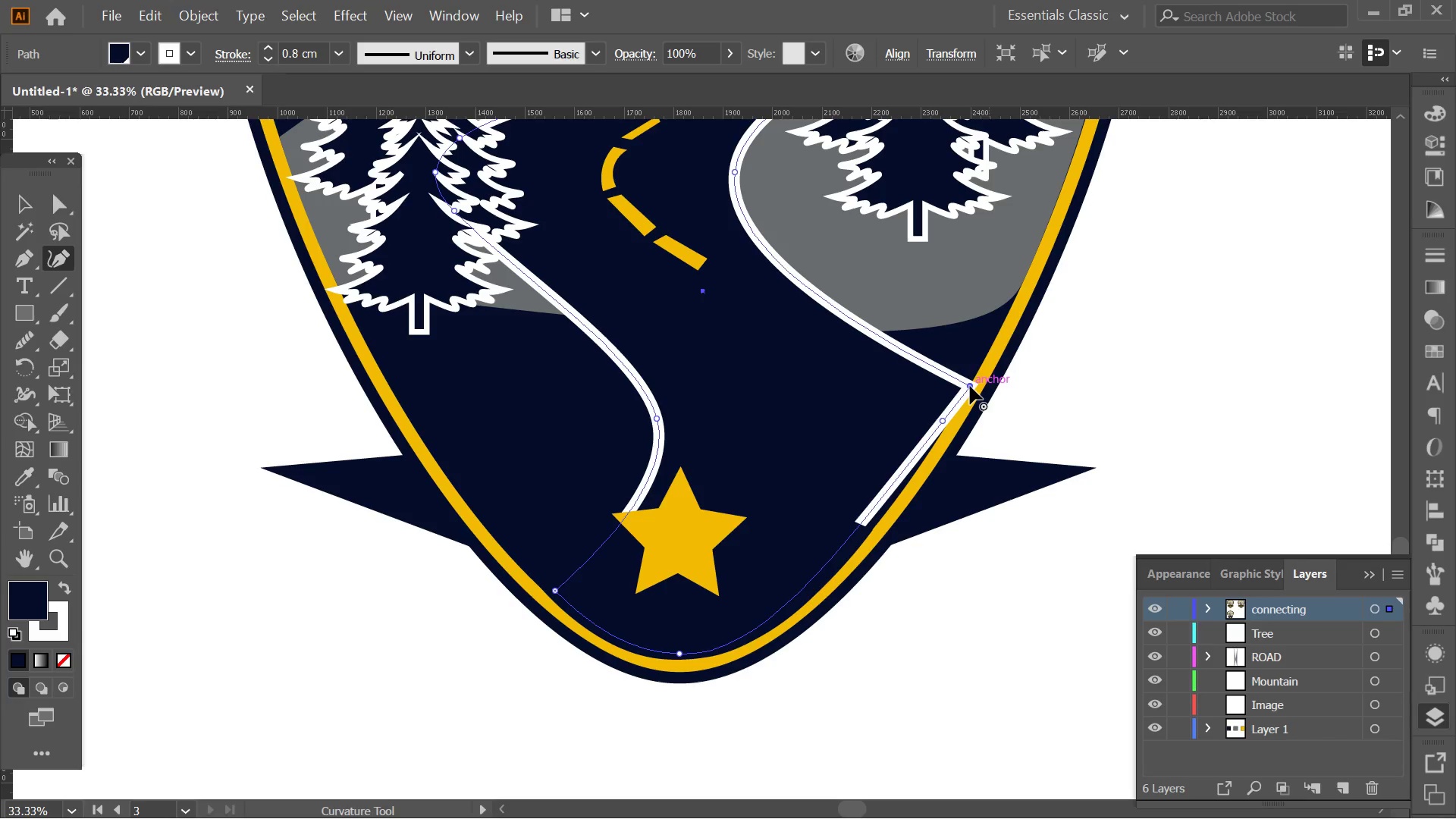 
key(Control+Z)
 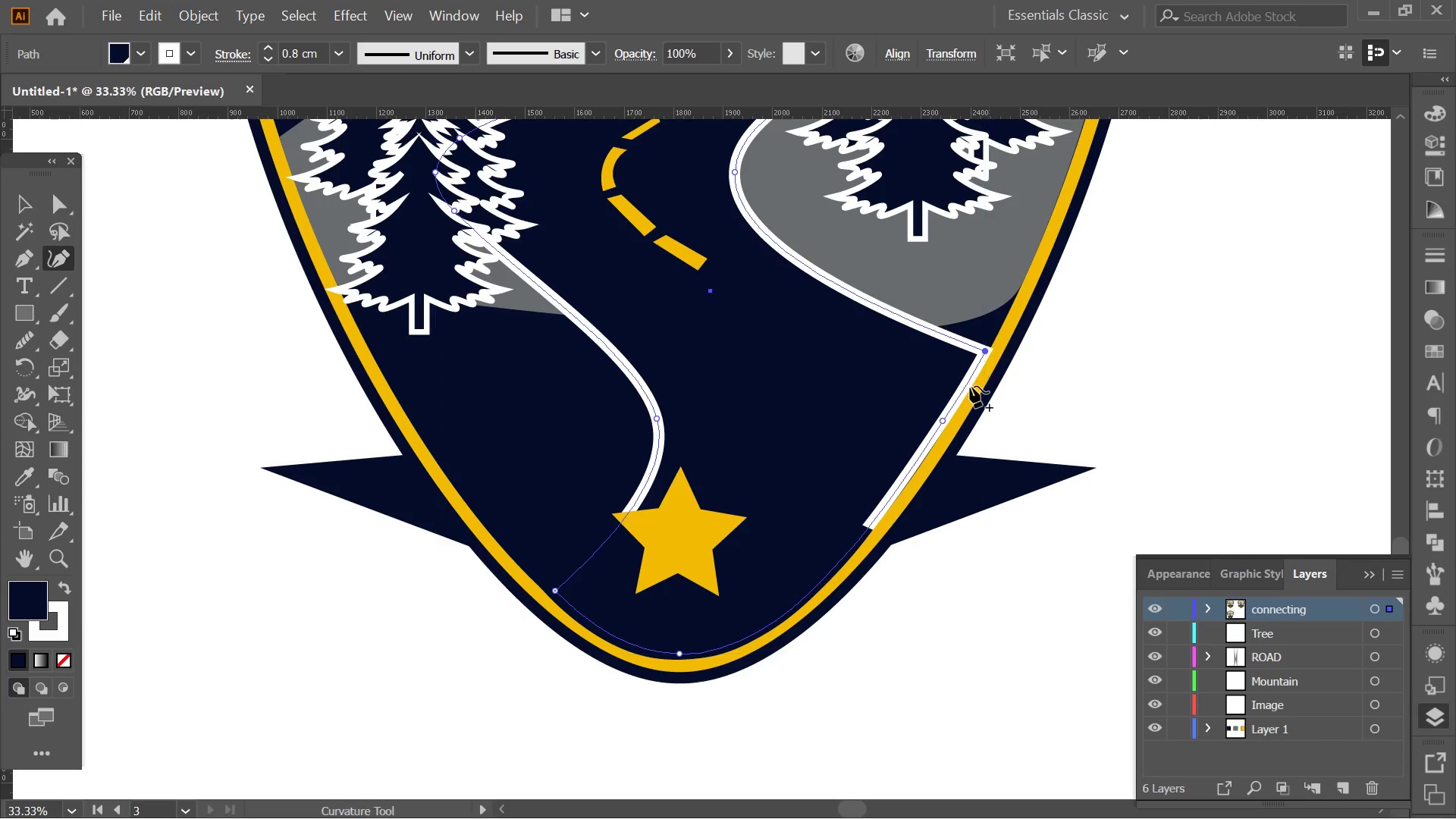 
key(Control+ControlLeft)
 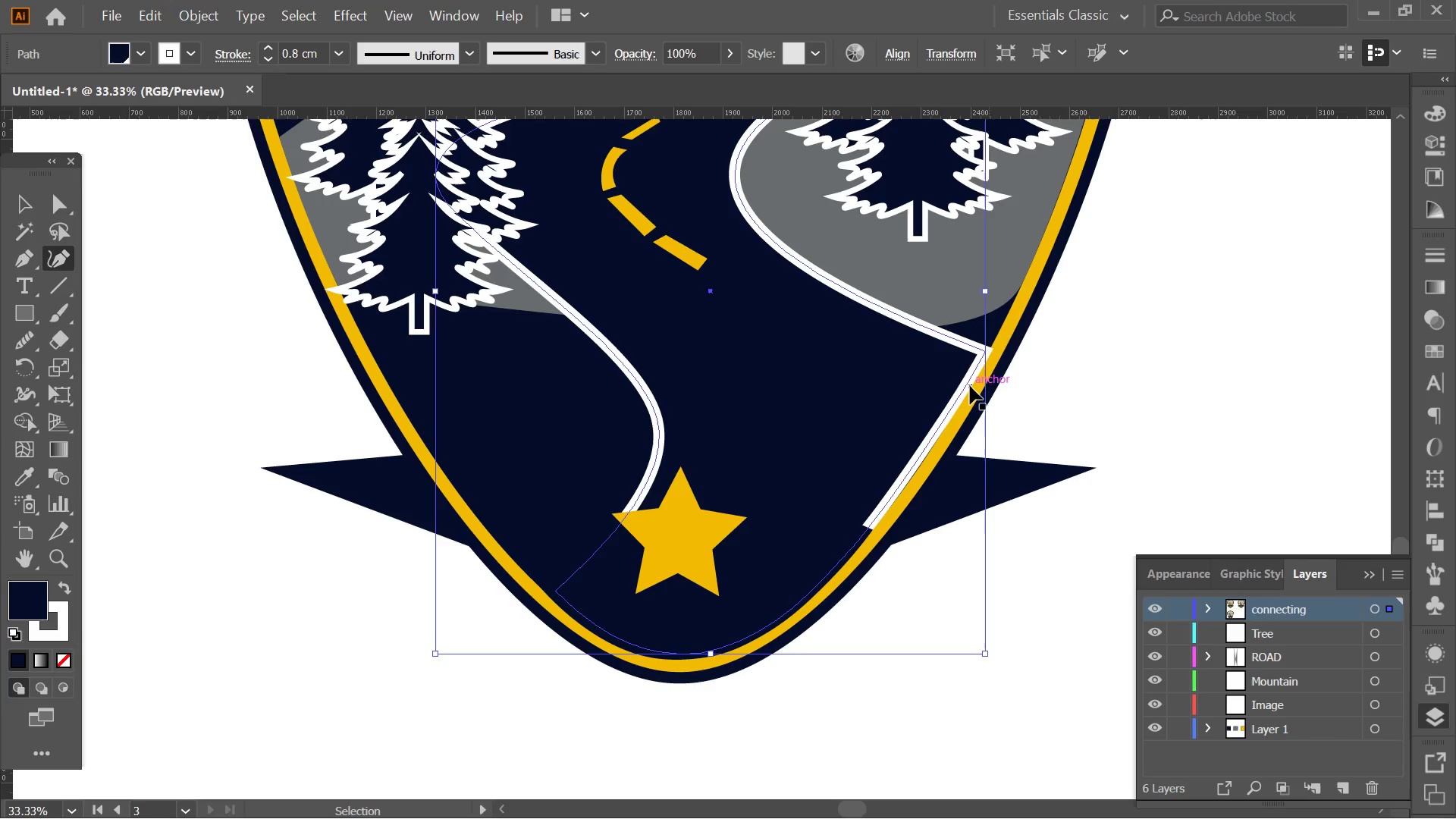 
key(Control+Z)
 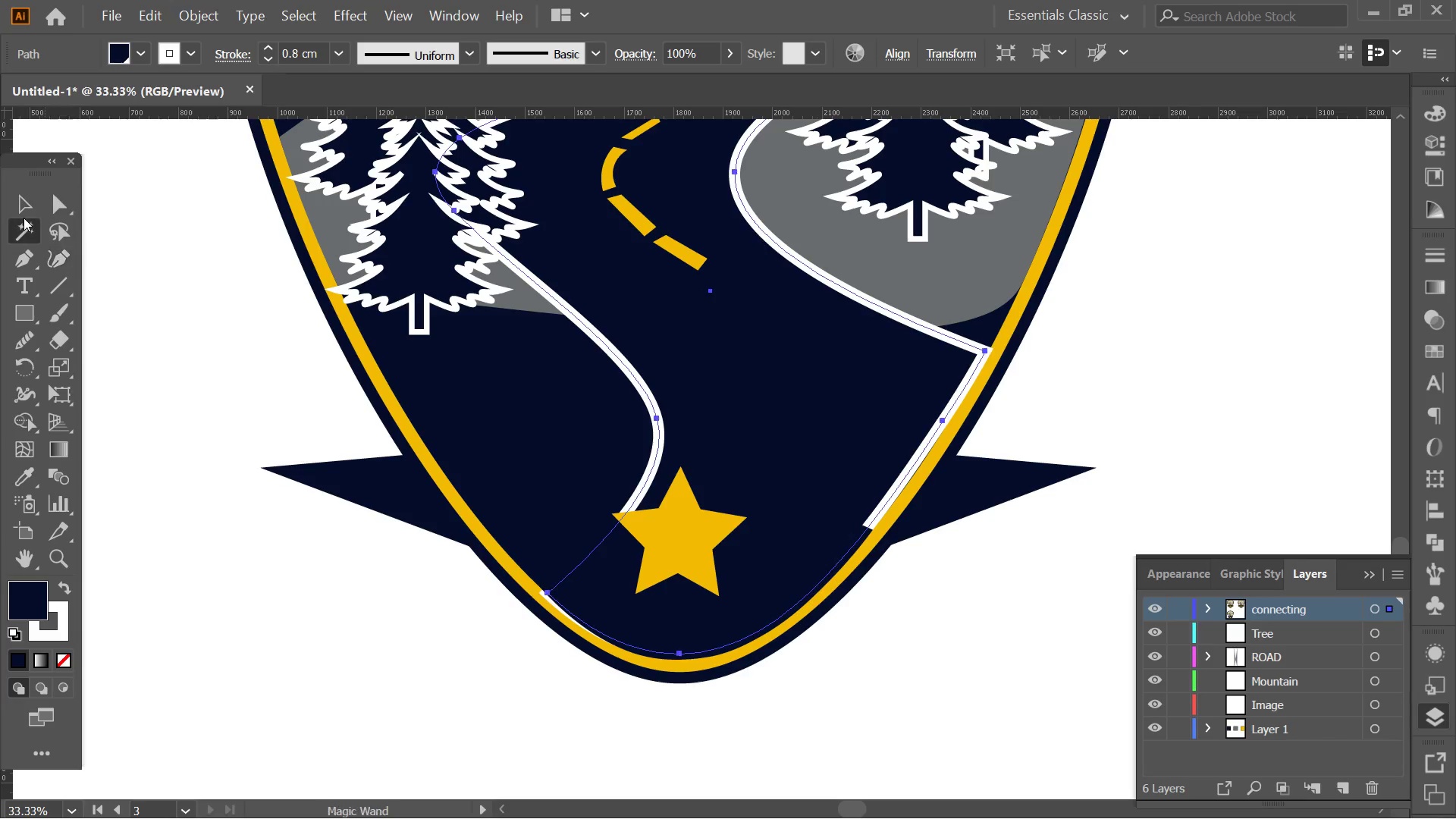 
double_click([21, 218])
 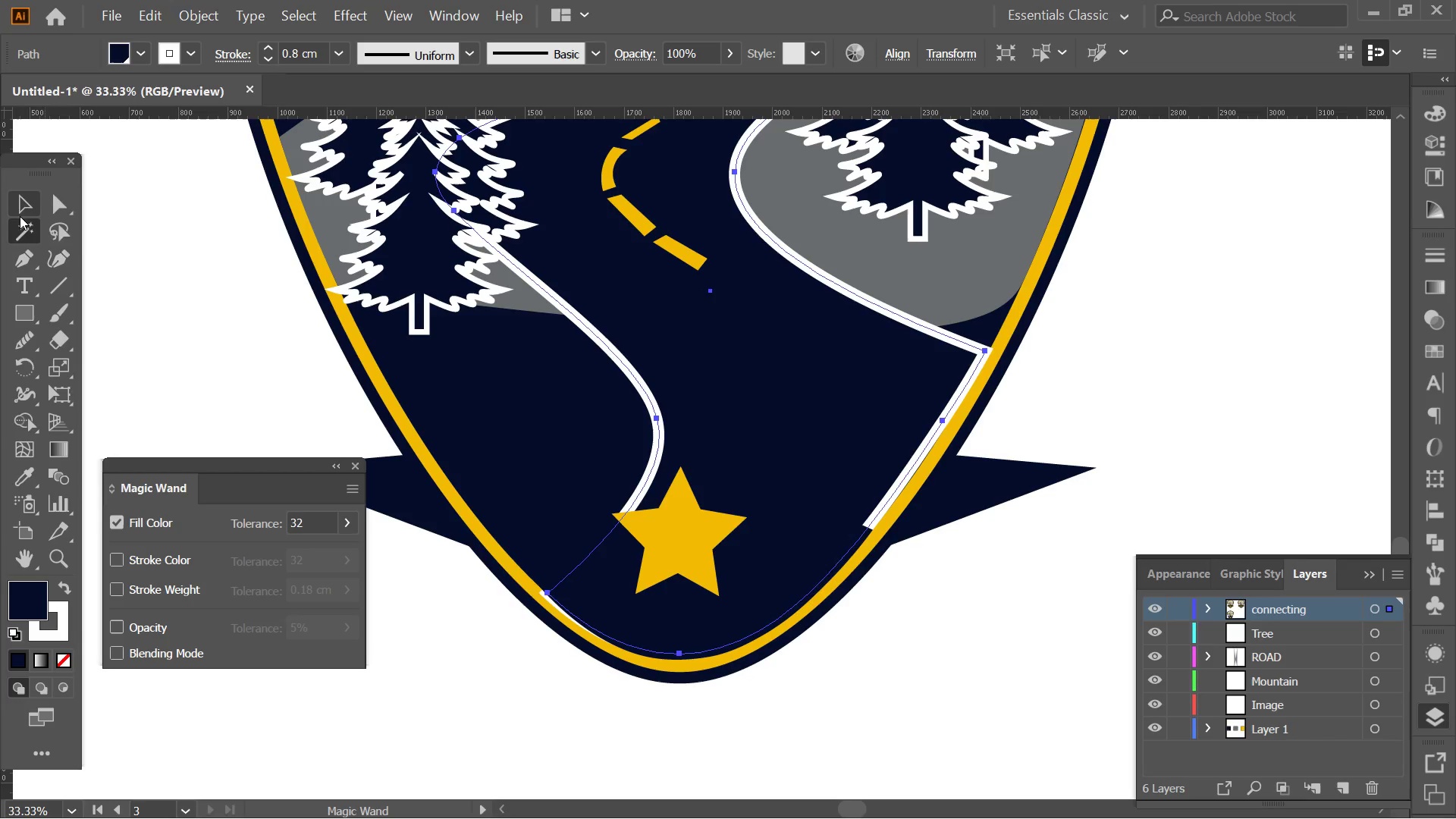 
triple_click([18, 205])
 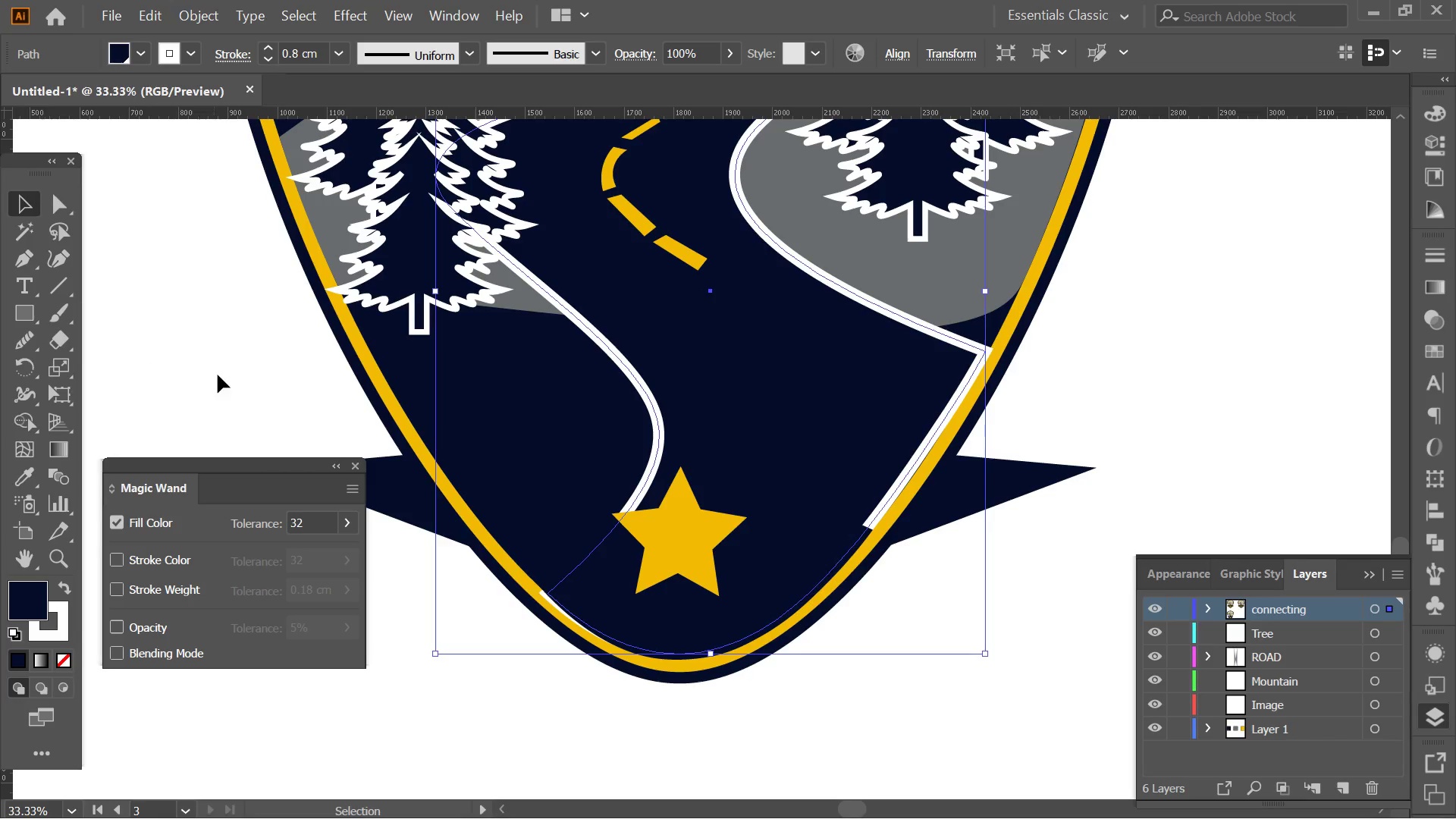 
left_click([218, 375])
 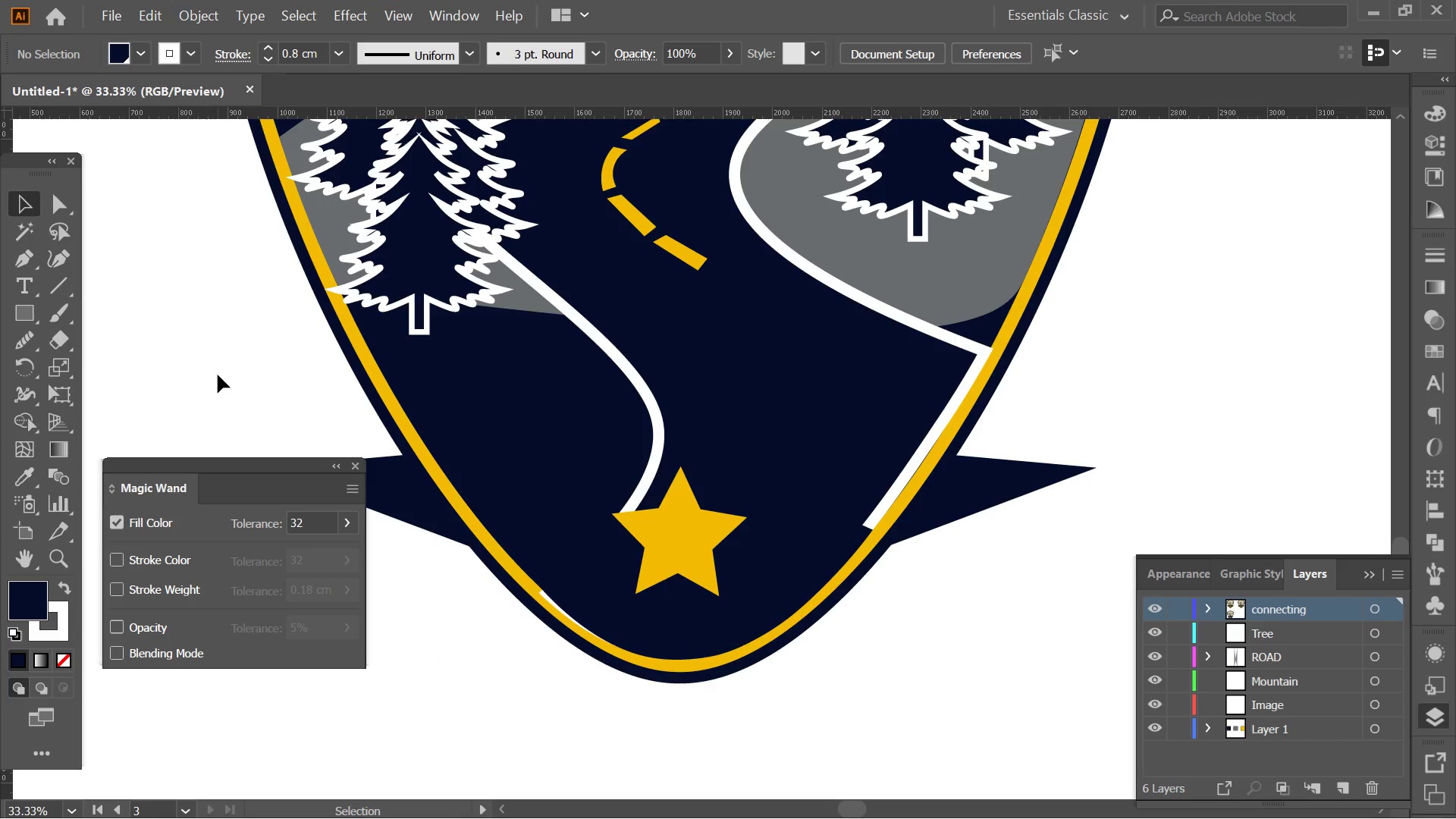 
key(Alt+Tab)